 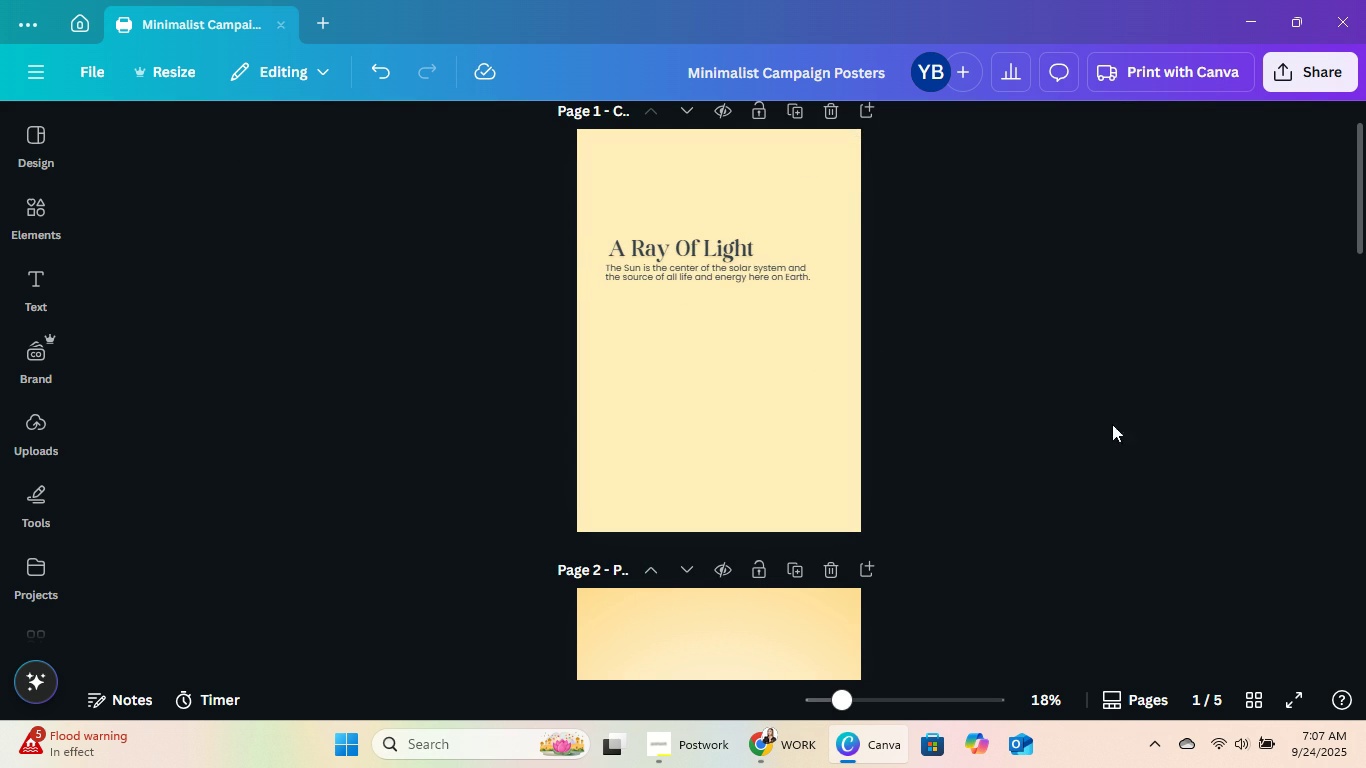 
left_click([697, 279])
 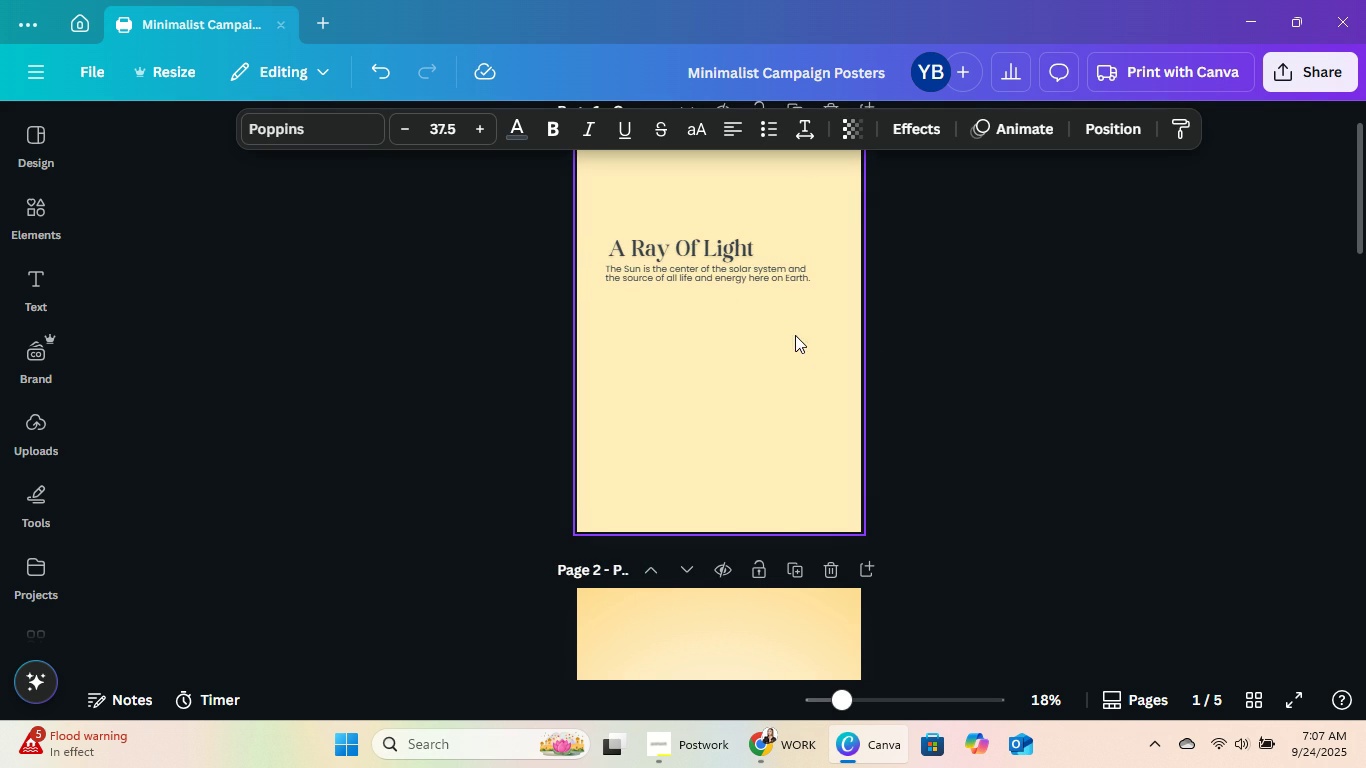 
key(ArrowDown)
 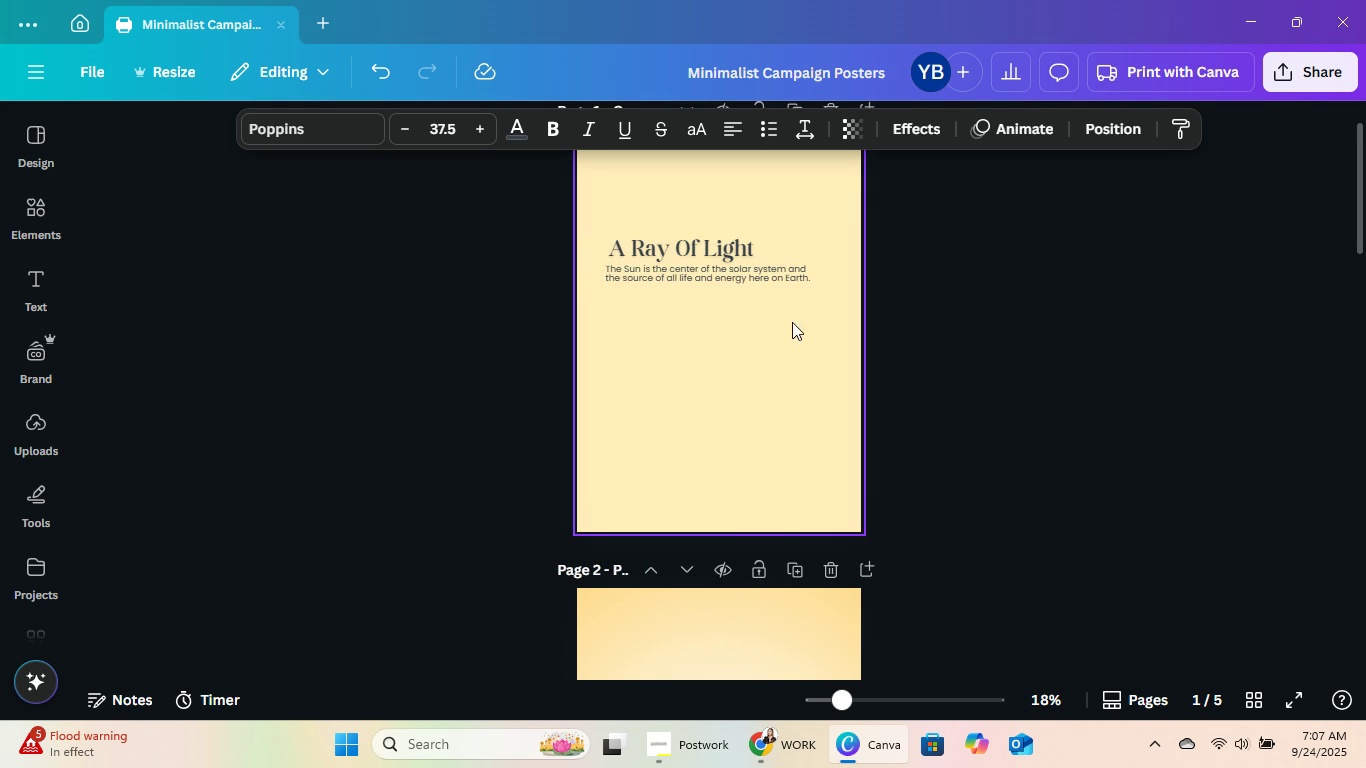 
key(ArrowDown)
 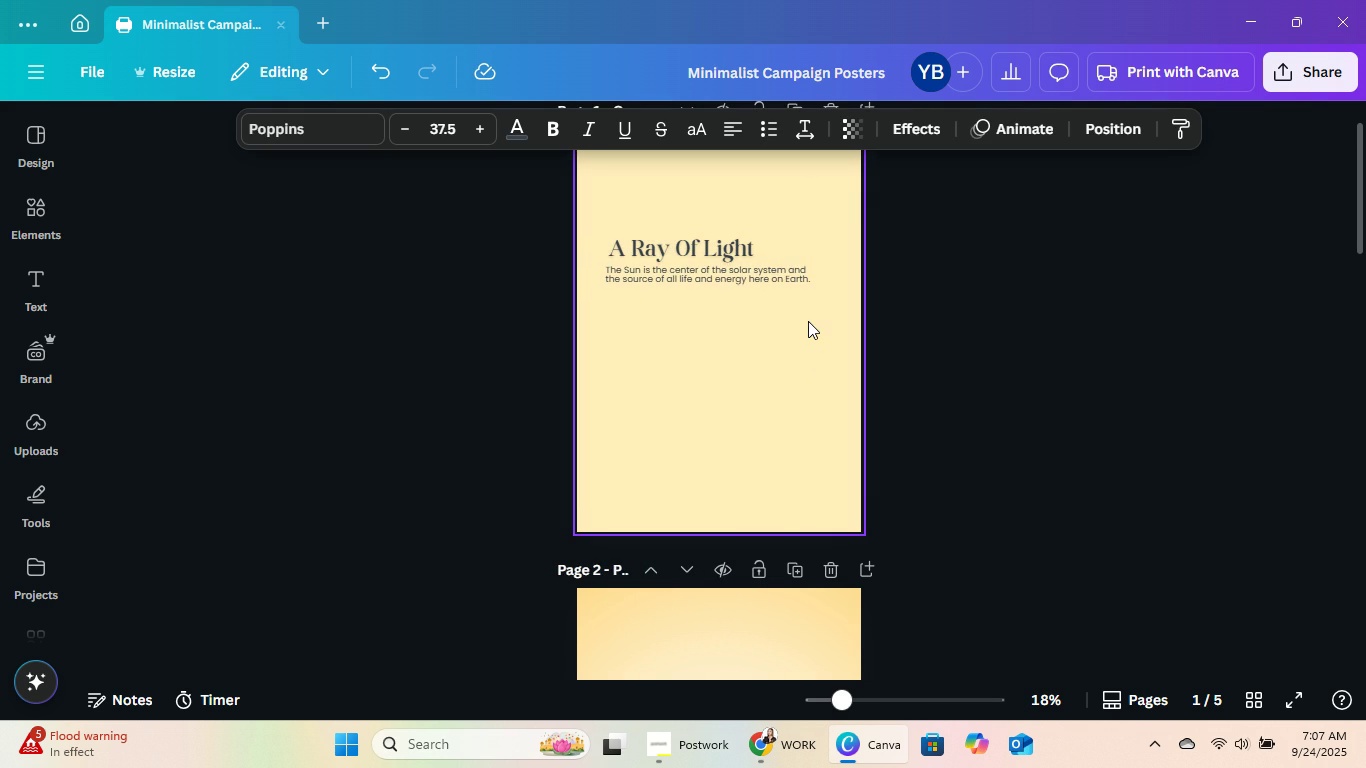 
key(ArrowDown)
 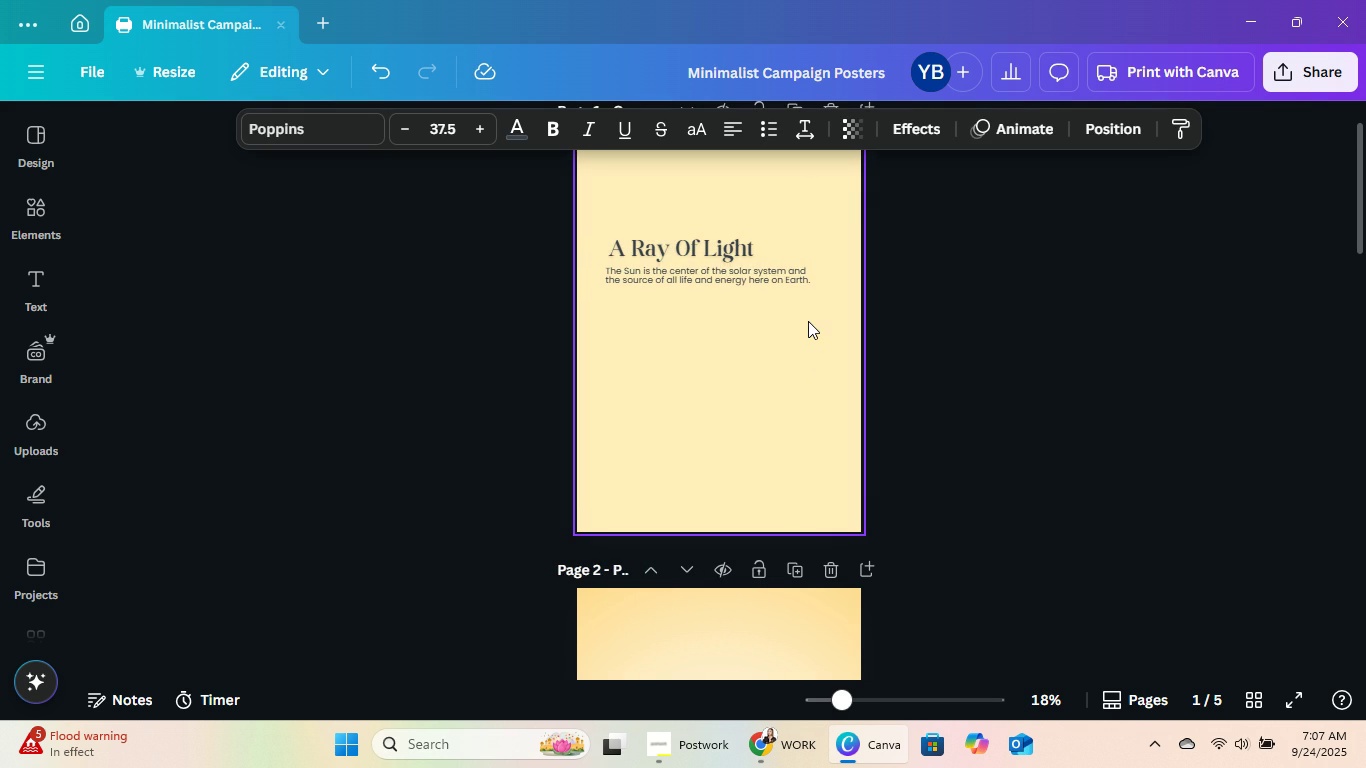 
key(ArrowDown)
 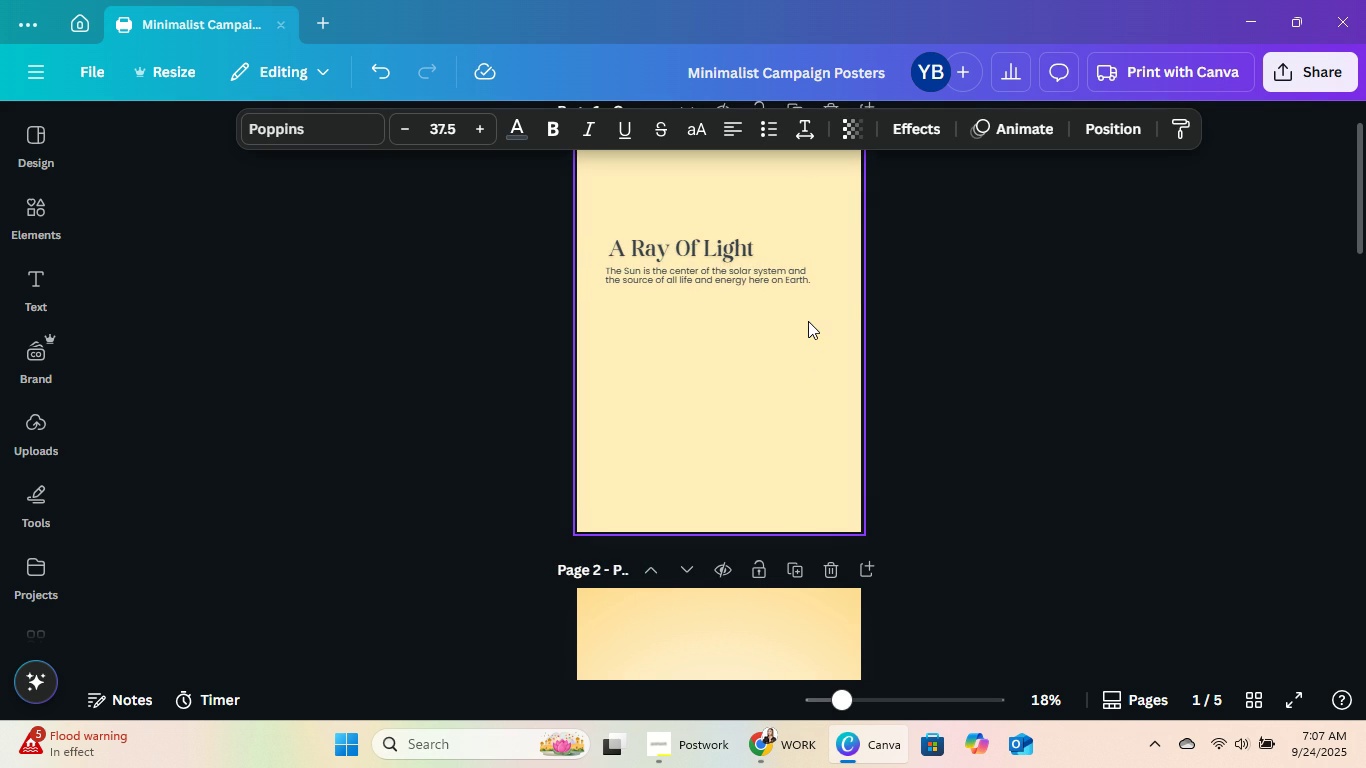 
key(ArrowDown)
 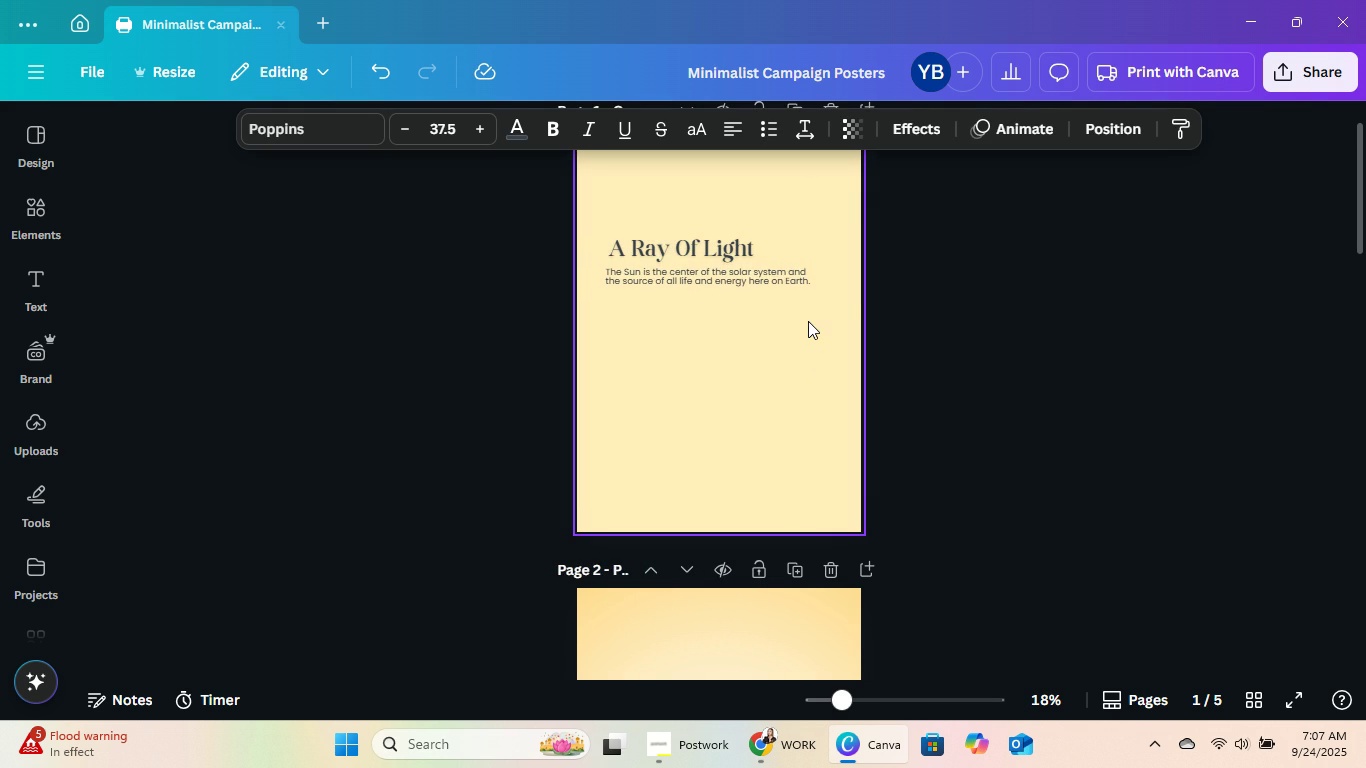 
key(ArrowDown)